 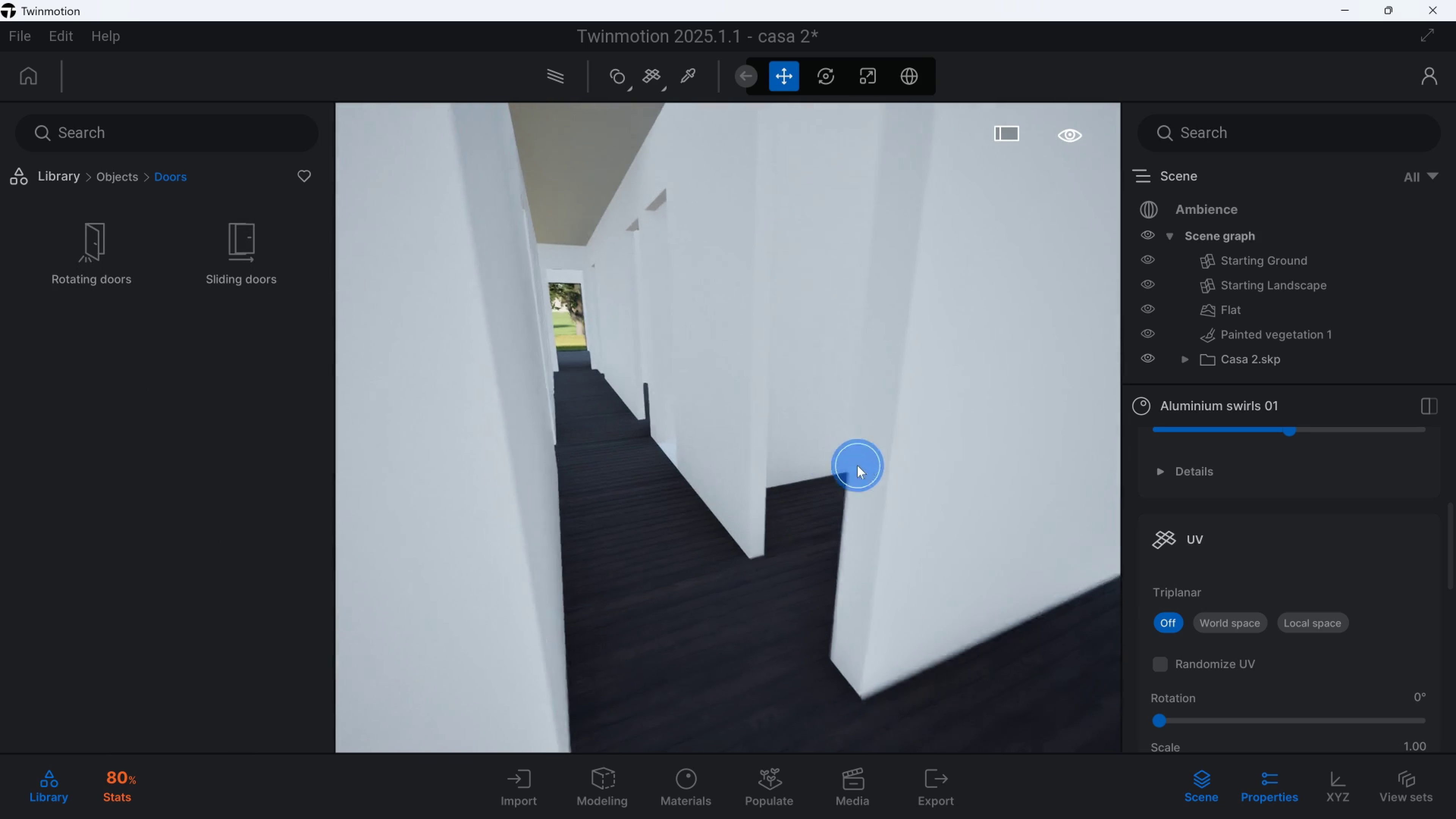 
left_click([96, 243])
 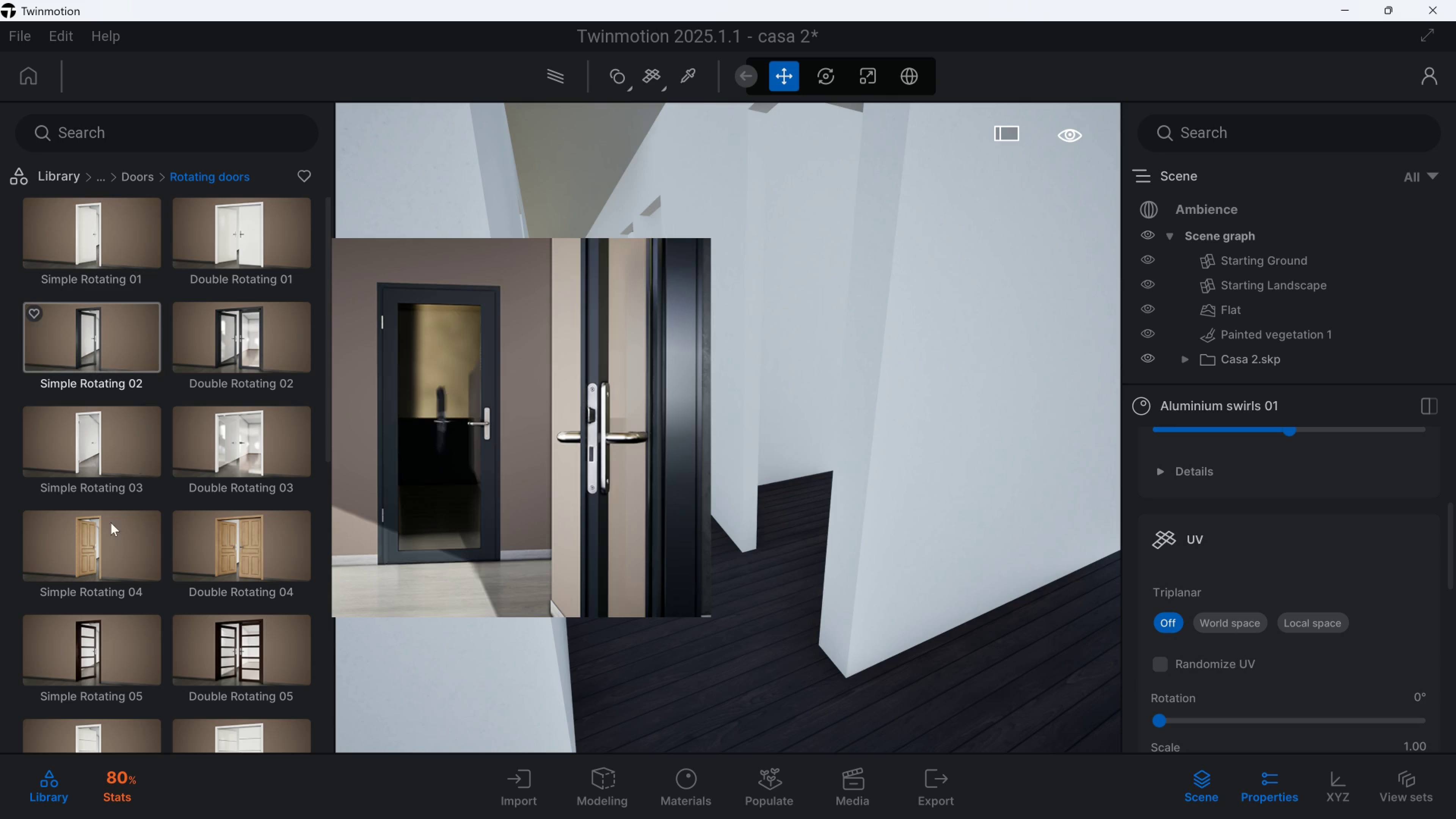 
scroll: coordinate [113, 632], scroll_direction: down, amount: 22.0
 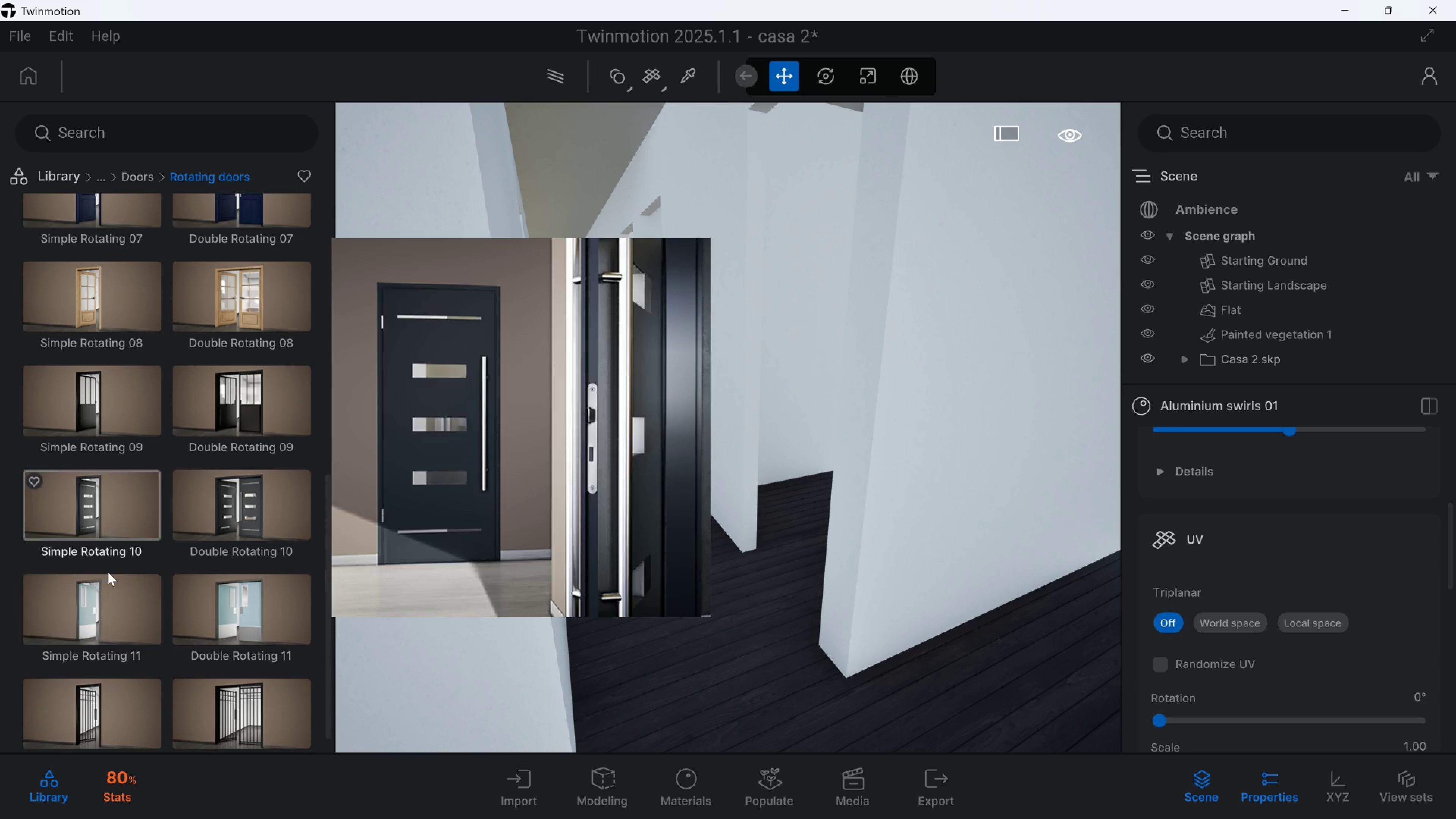 
scroll: coordinate [80, 531], scroll_direction: up, amount: 17.0
 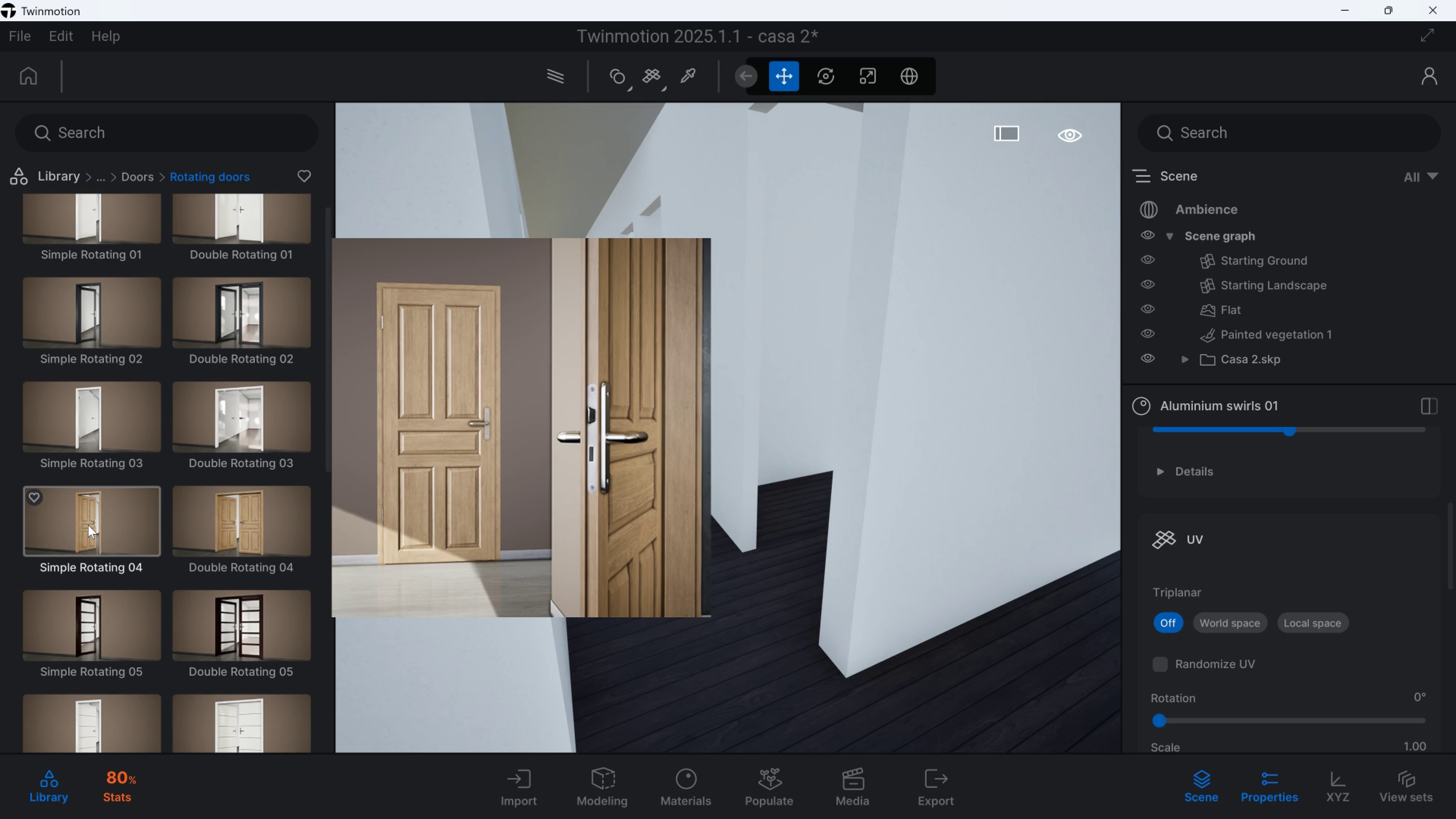 
left_click([88, 525])
 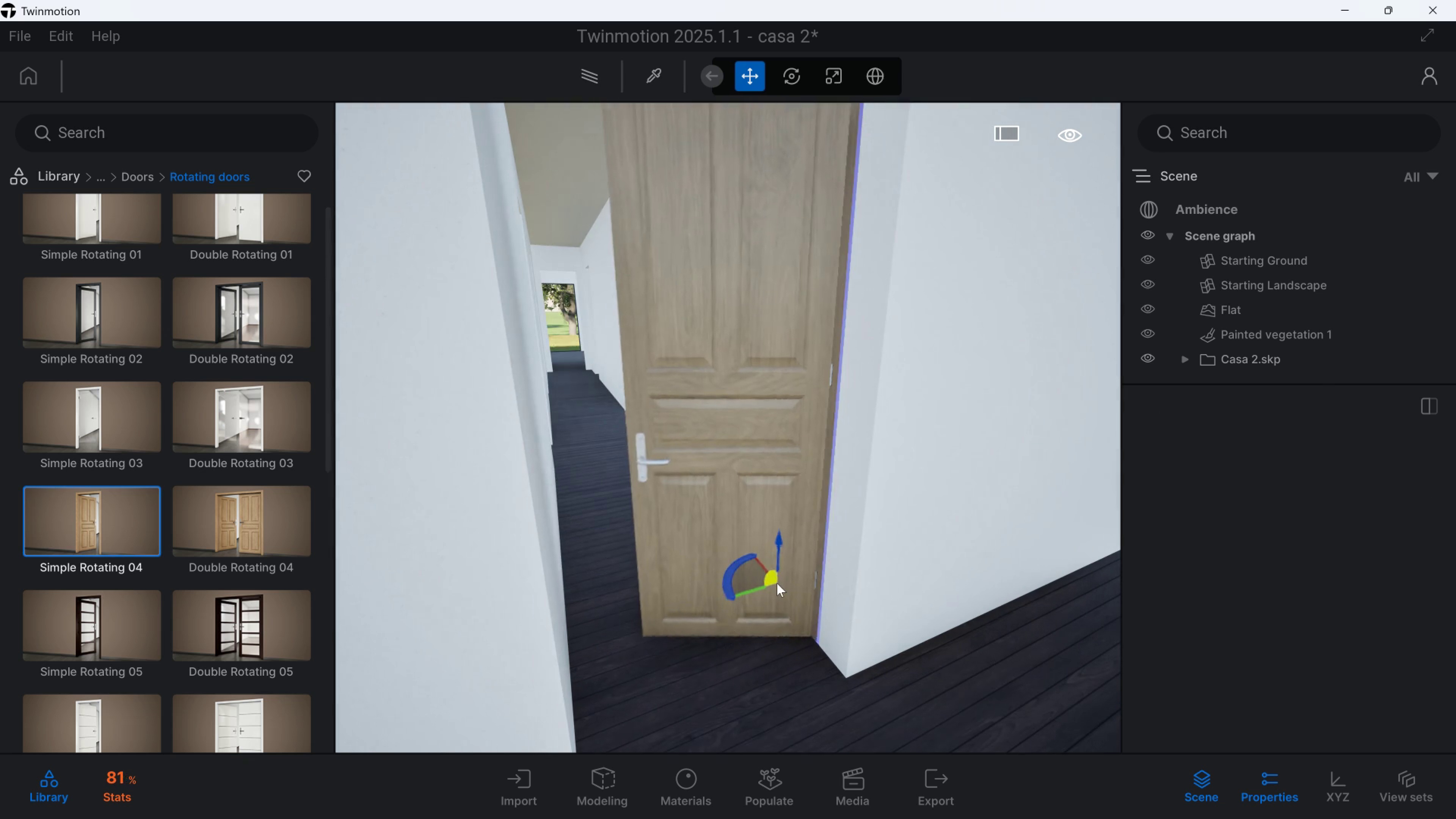 
left_click([777, 583])
 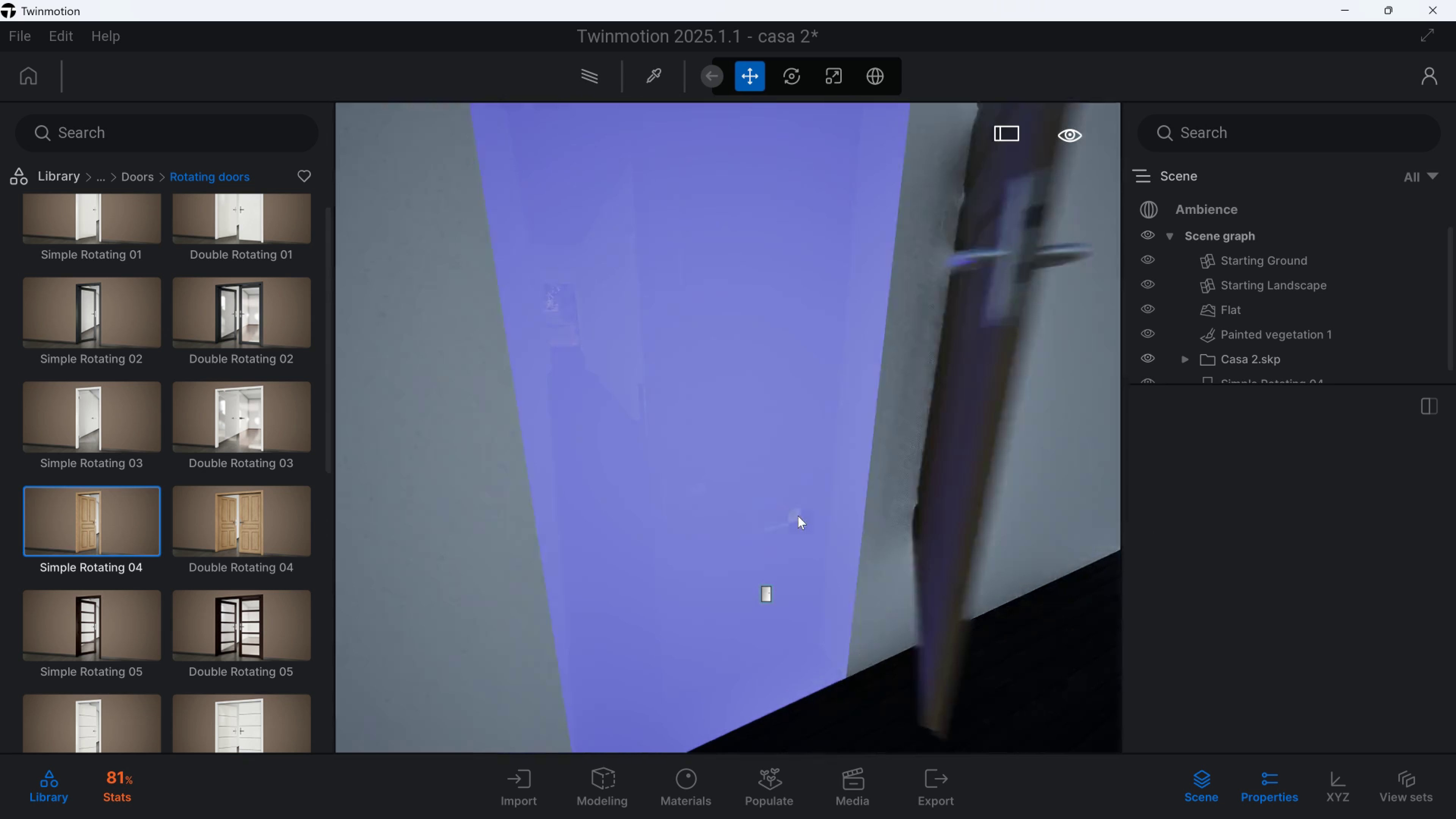 
key(Escape)
 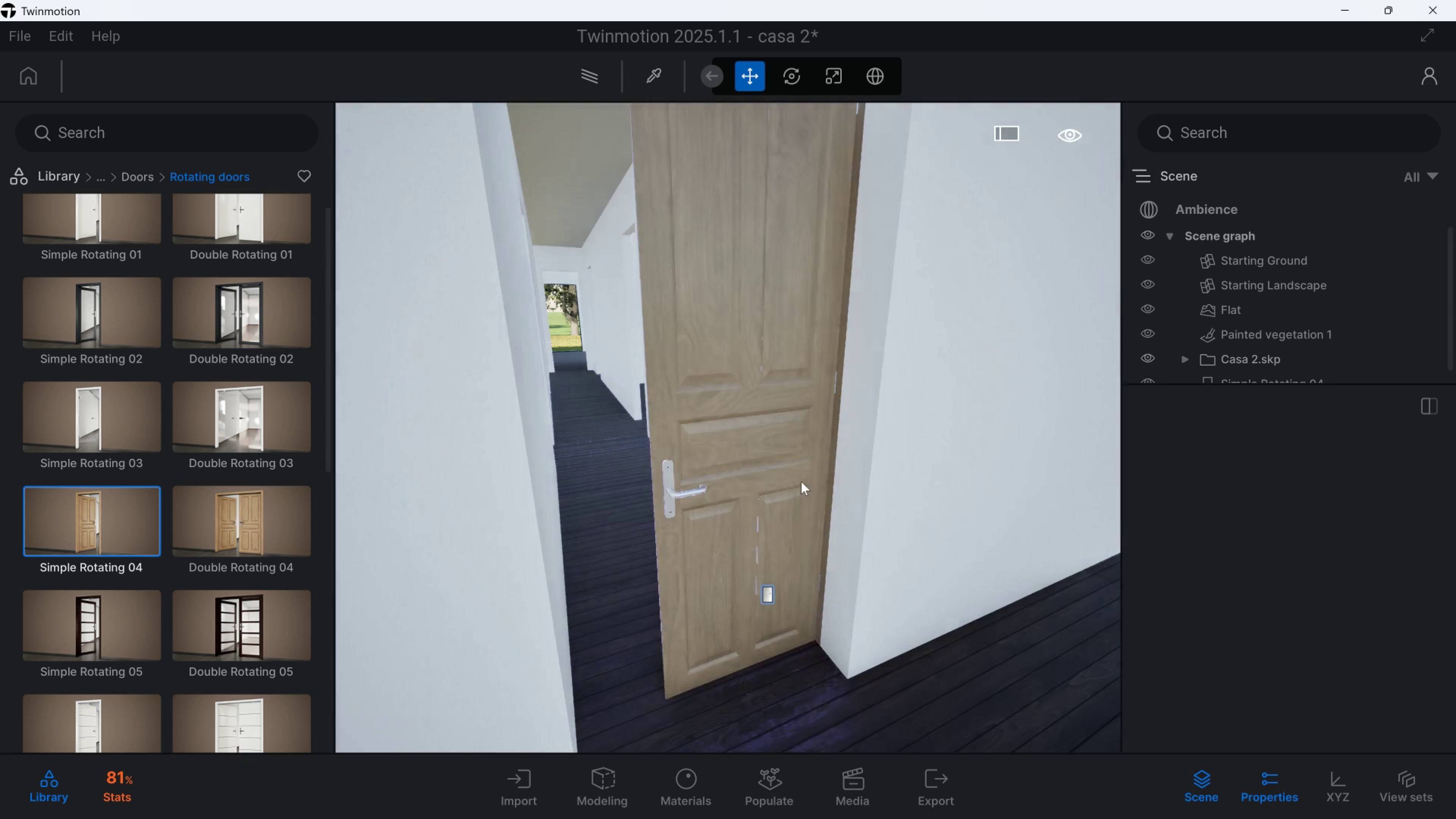 
left_click([779, 482])
 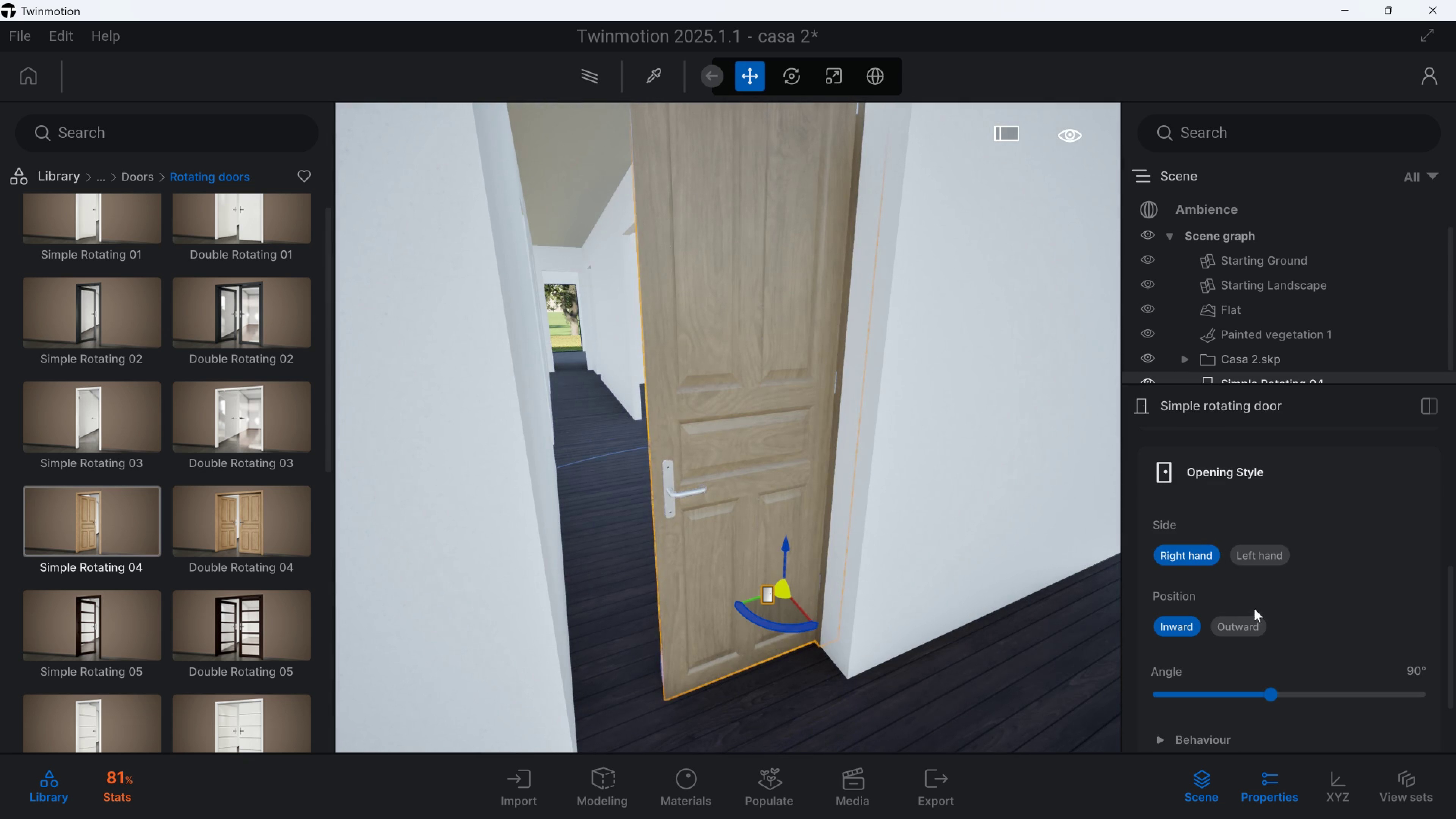 
left_click([1246, 623])
 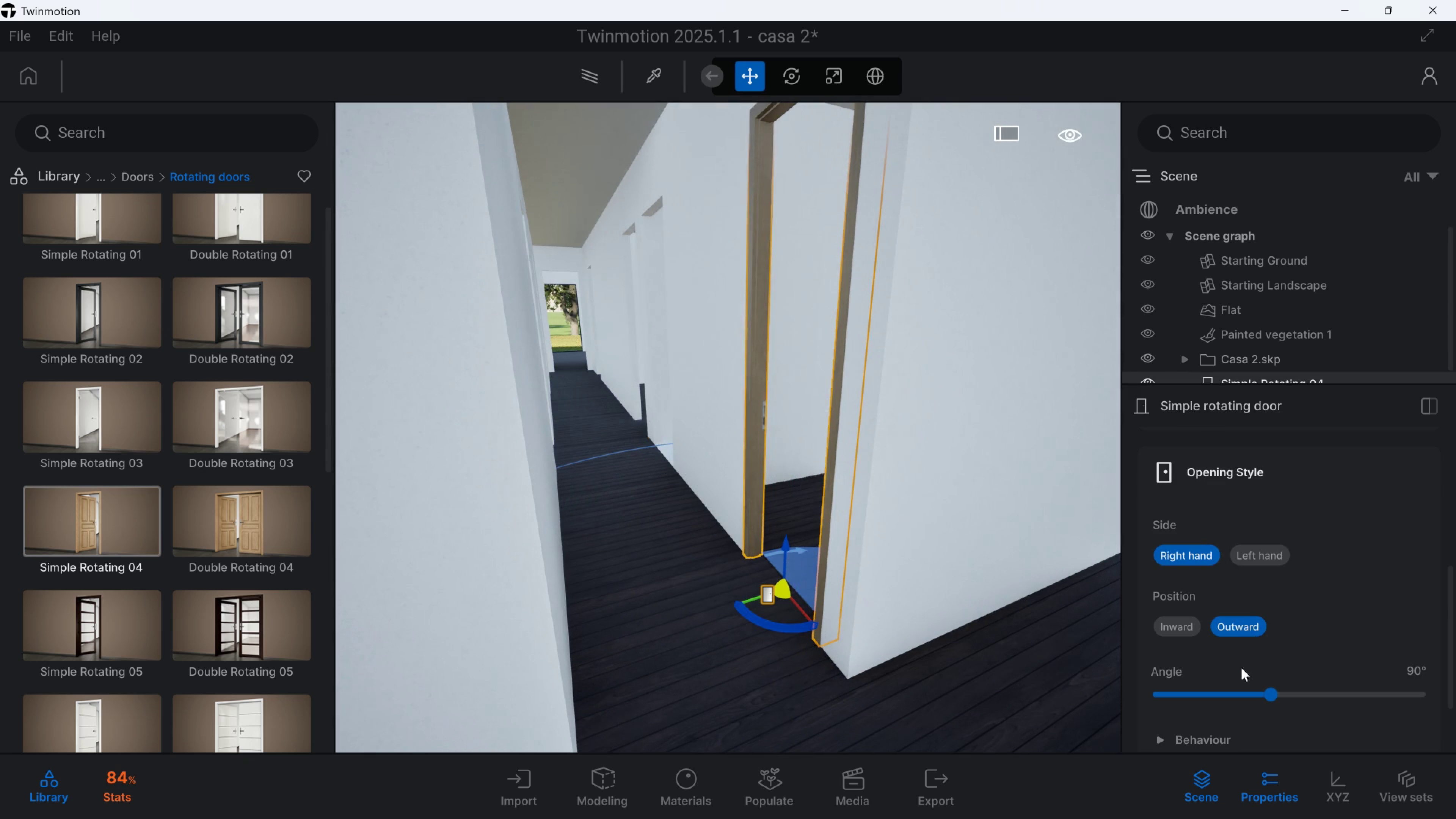 
scroll: coordinate [1226, 629], scroll_direction: down, amount: 4.0
 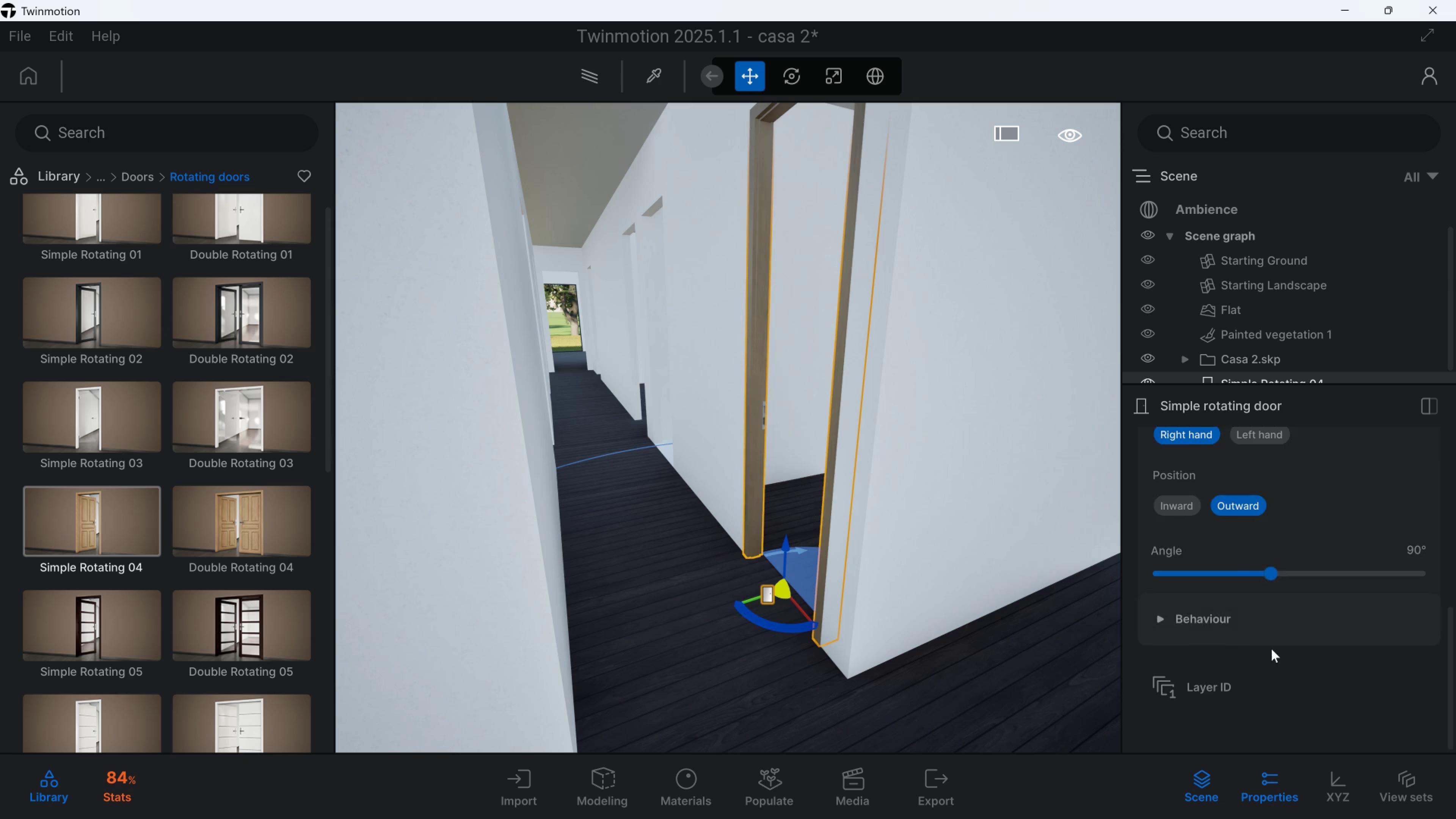 
scroll: coordinate [1312, 531], scroll_direction: up, amount: 21.0
 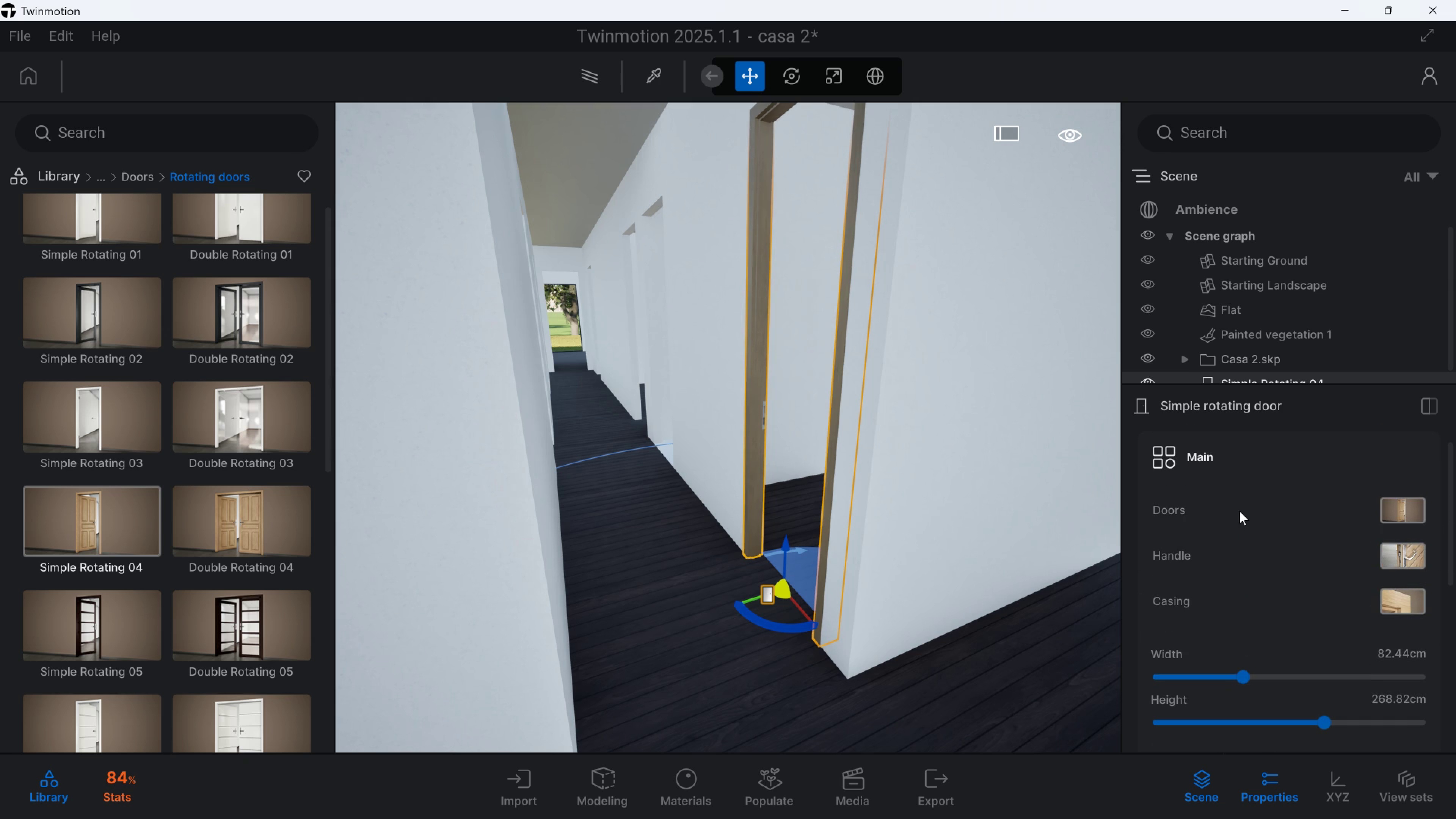 
scroll: coordinate [1239, 511], scroll_direction: up, amount: 1.0
 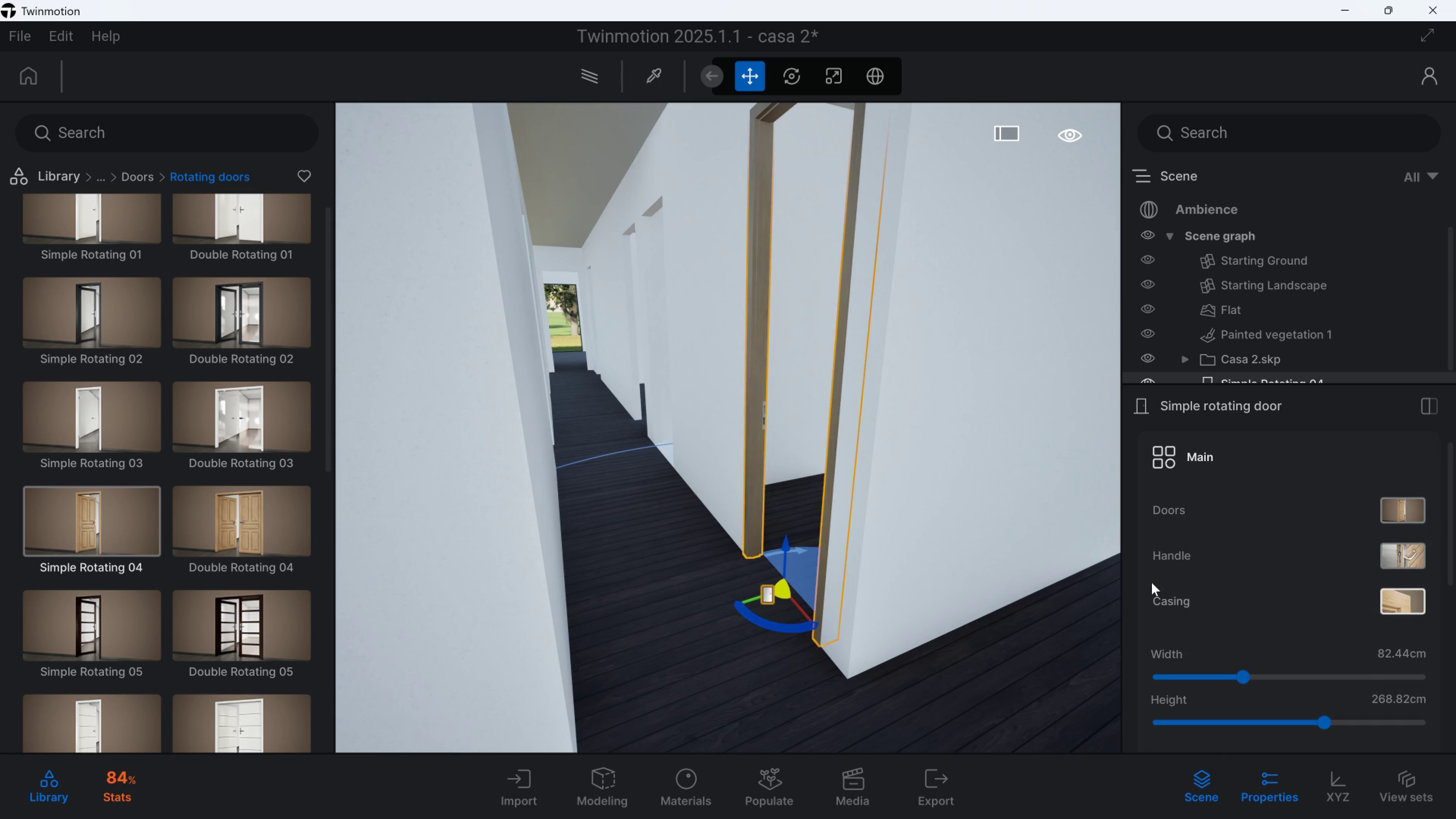 
scroll: coordinate [1231, 592], scroll_direction: down, amount: 19.0
 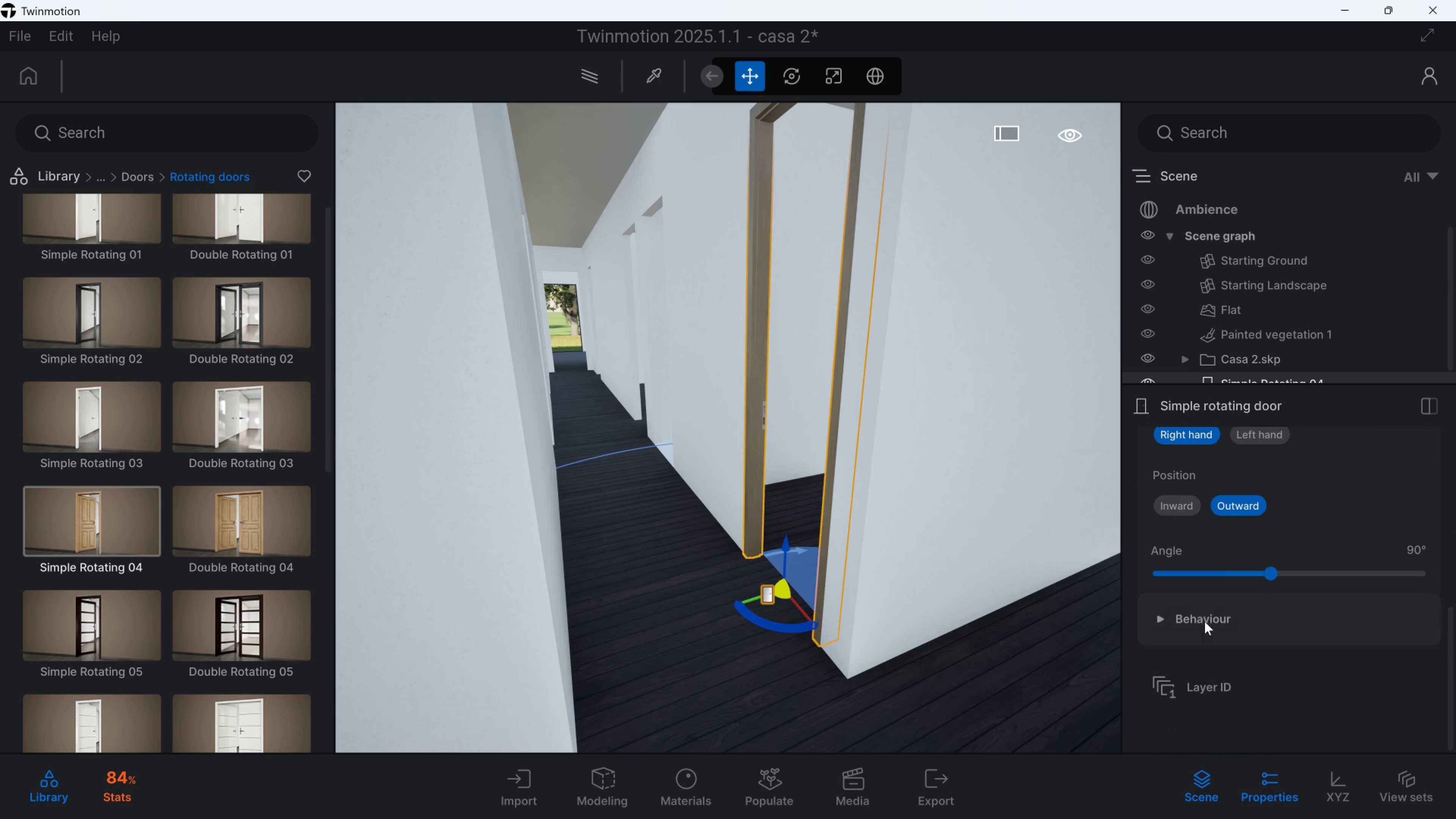 
scroll: coordinate [1192, 605], scroll_direction: up, amount: 5.0
 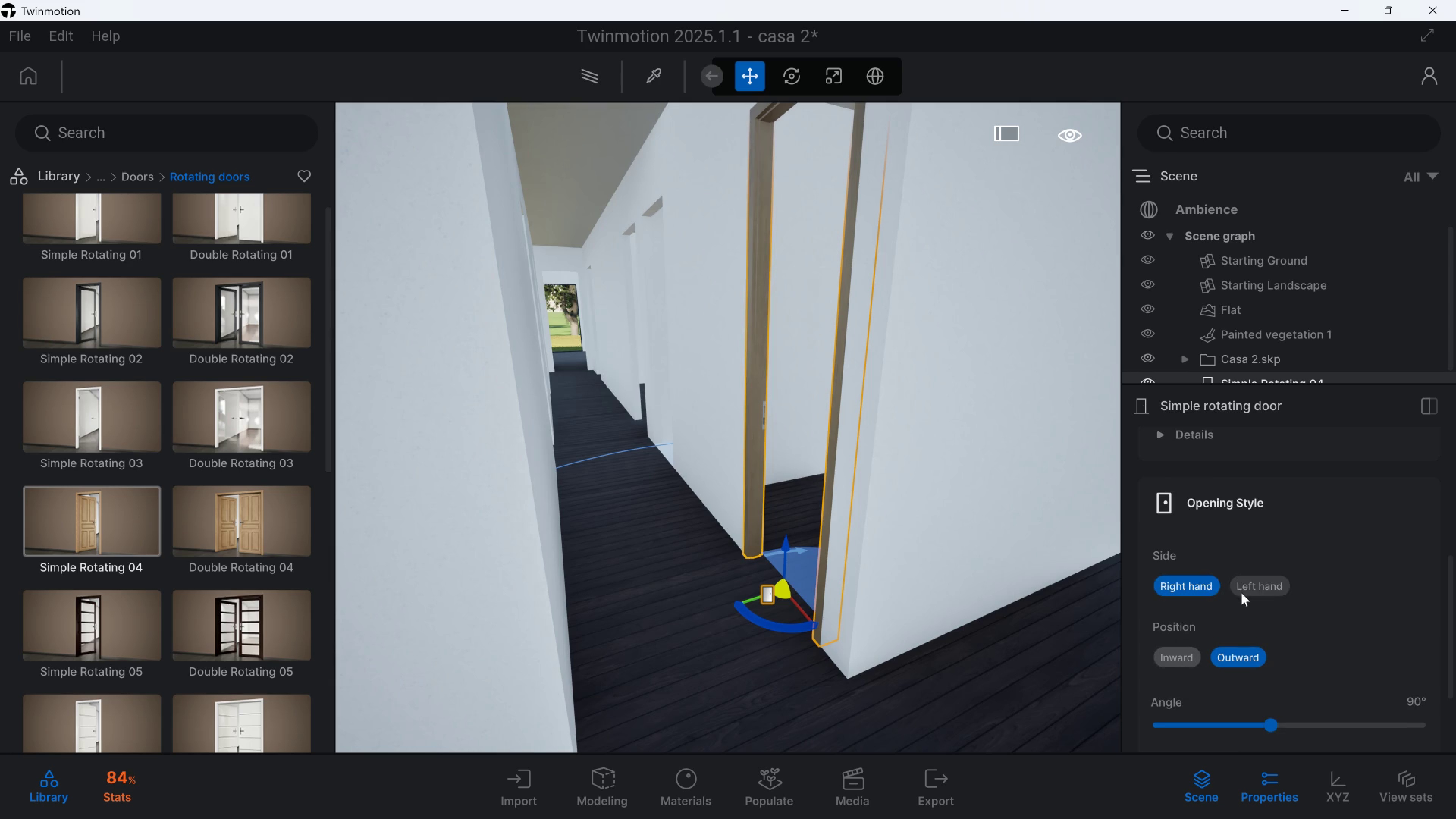 
left_click([1250, 590])
 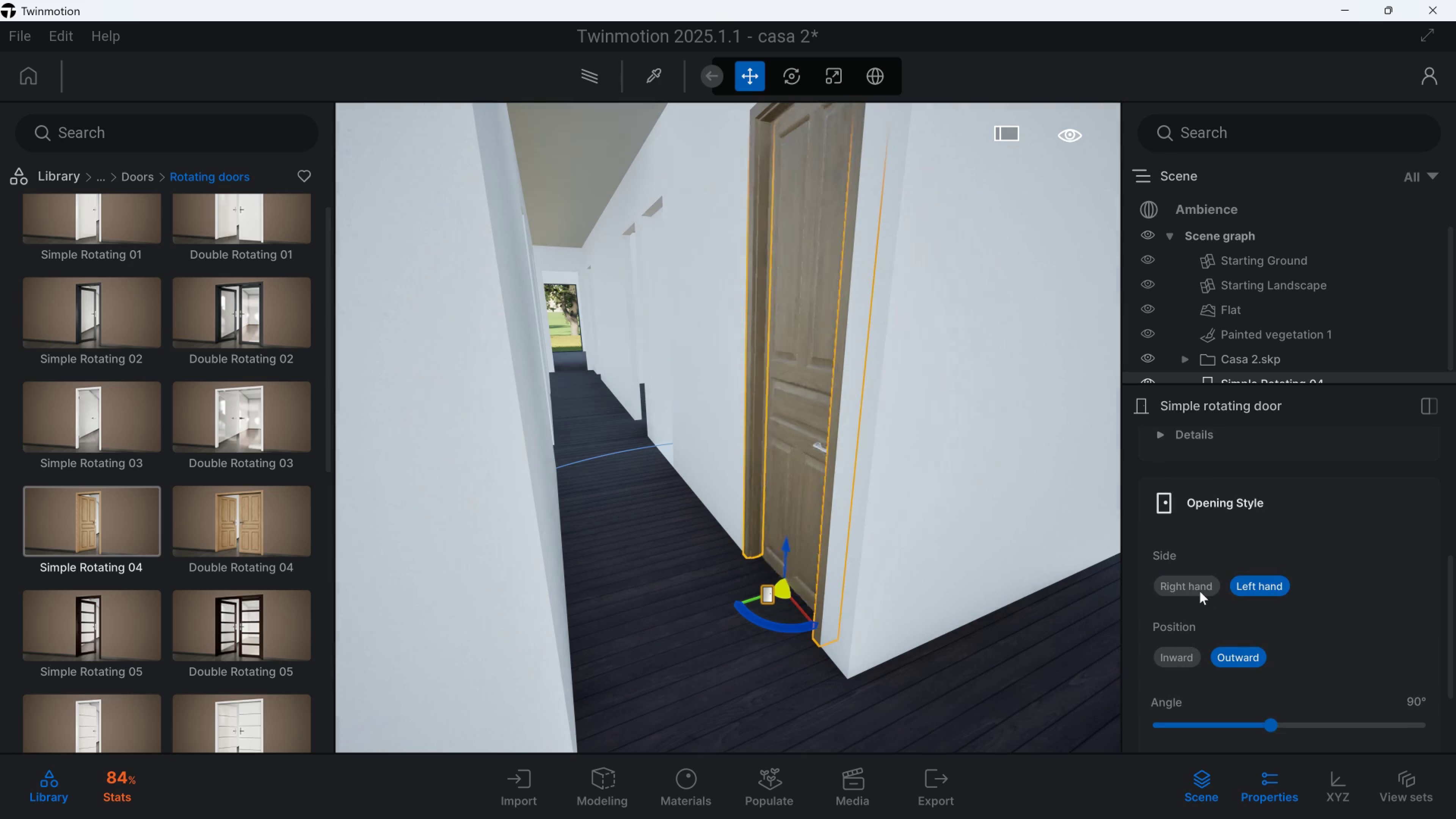 
left_click([1200, 591])
 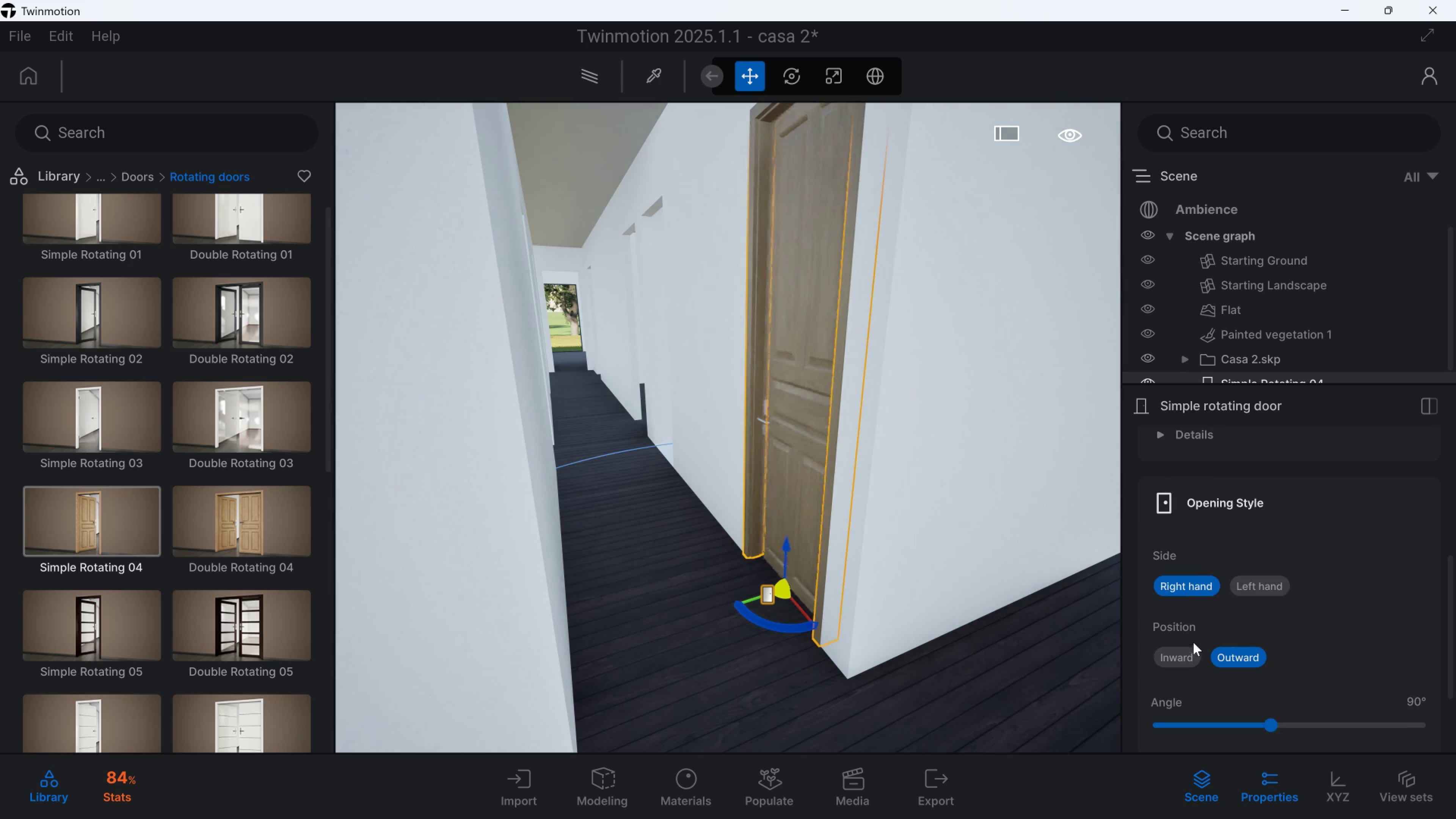 
scroll: coordinate [1192, 645], scroll_direction: down, amount: 2.0